 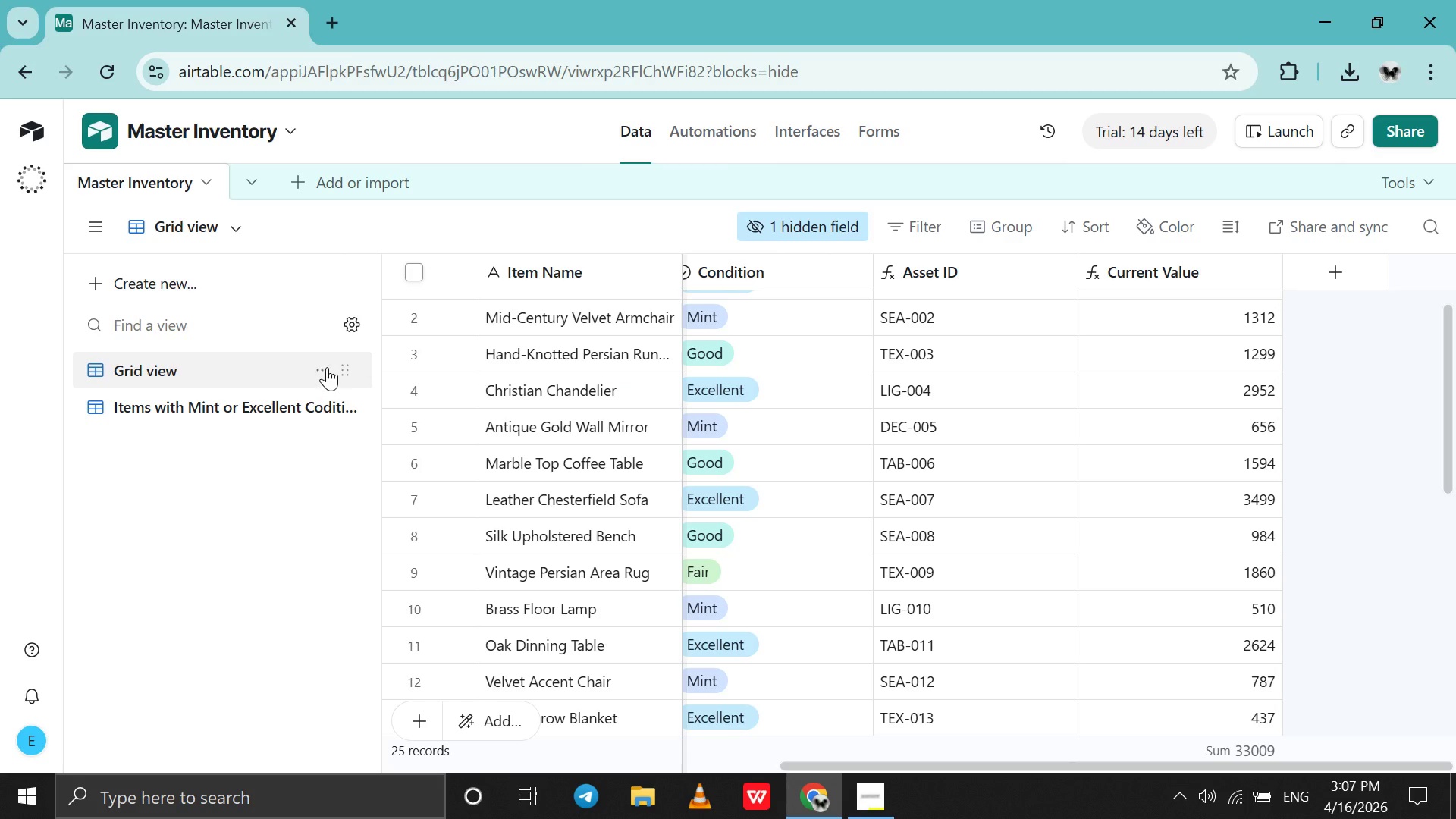 
left_click([345, 372])
 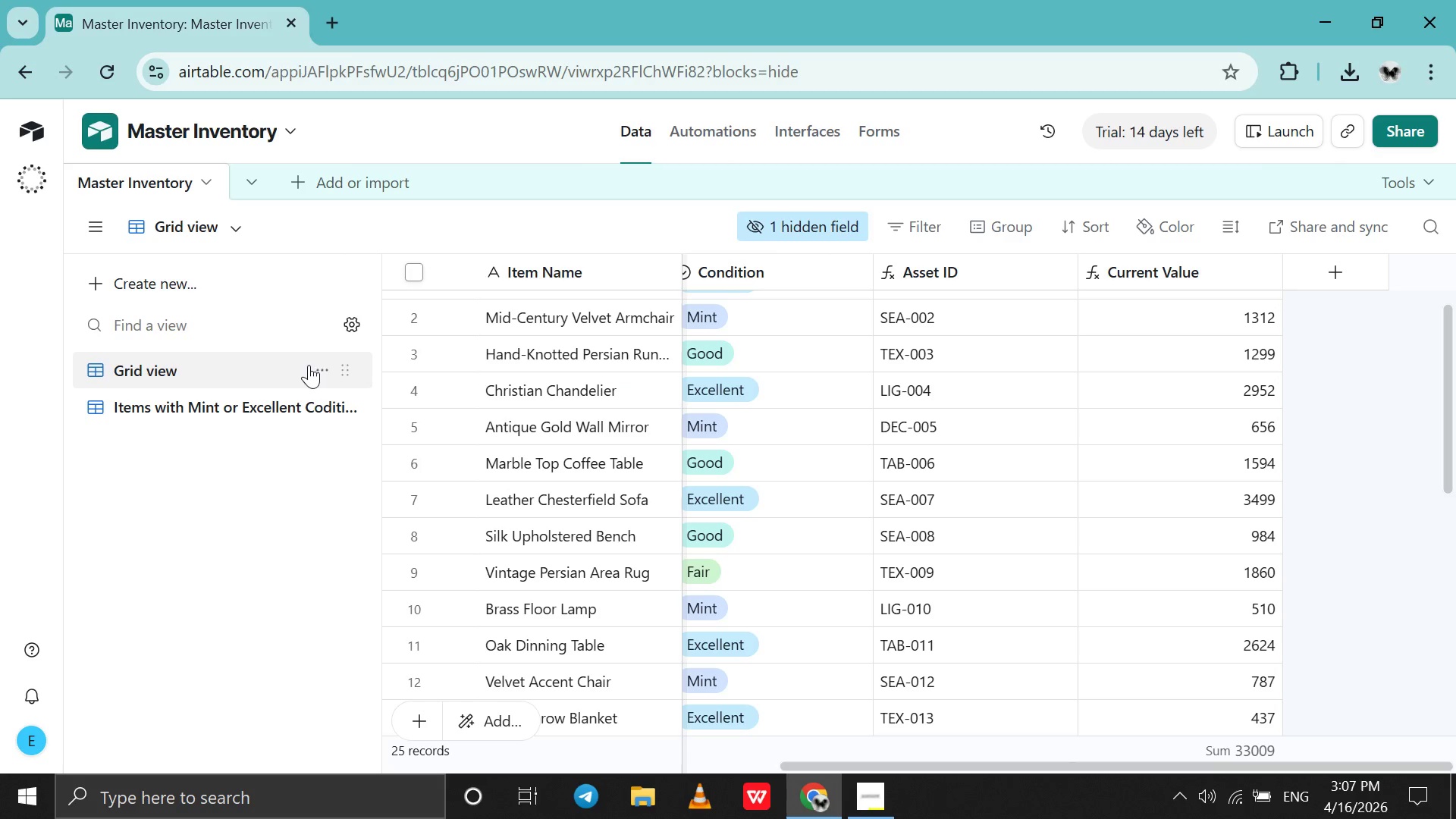 
left_click([308, 365])
 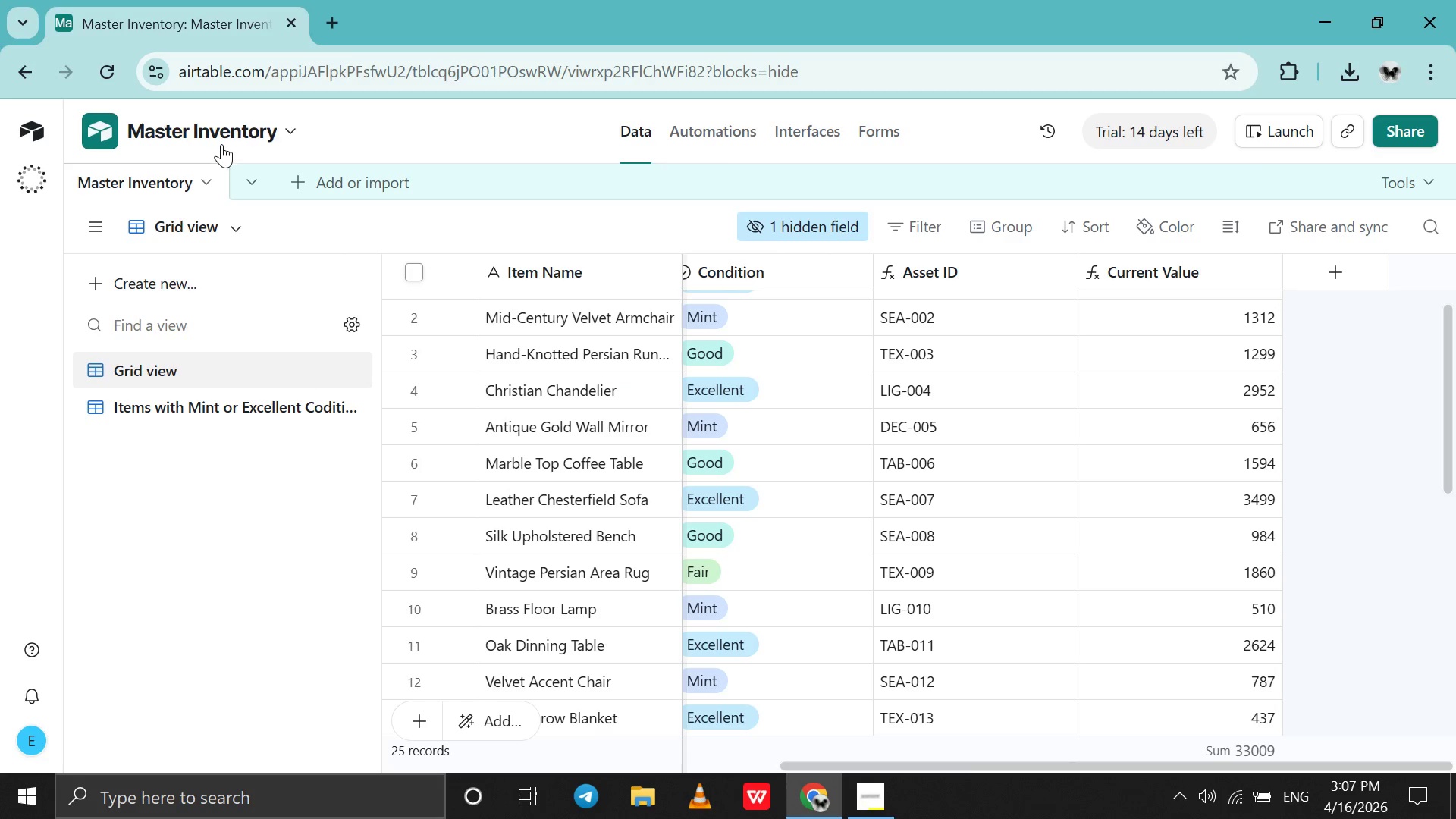 
mouse_move([211, 190])
 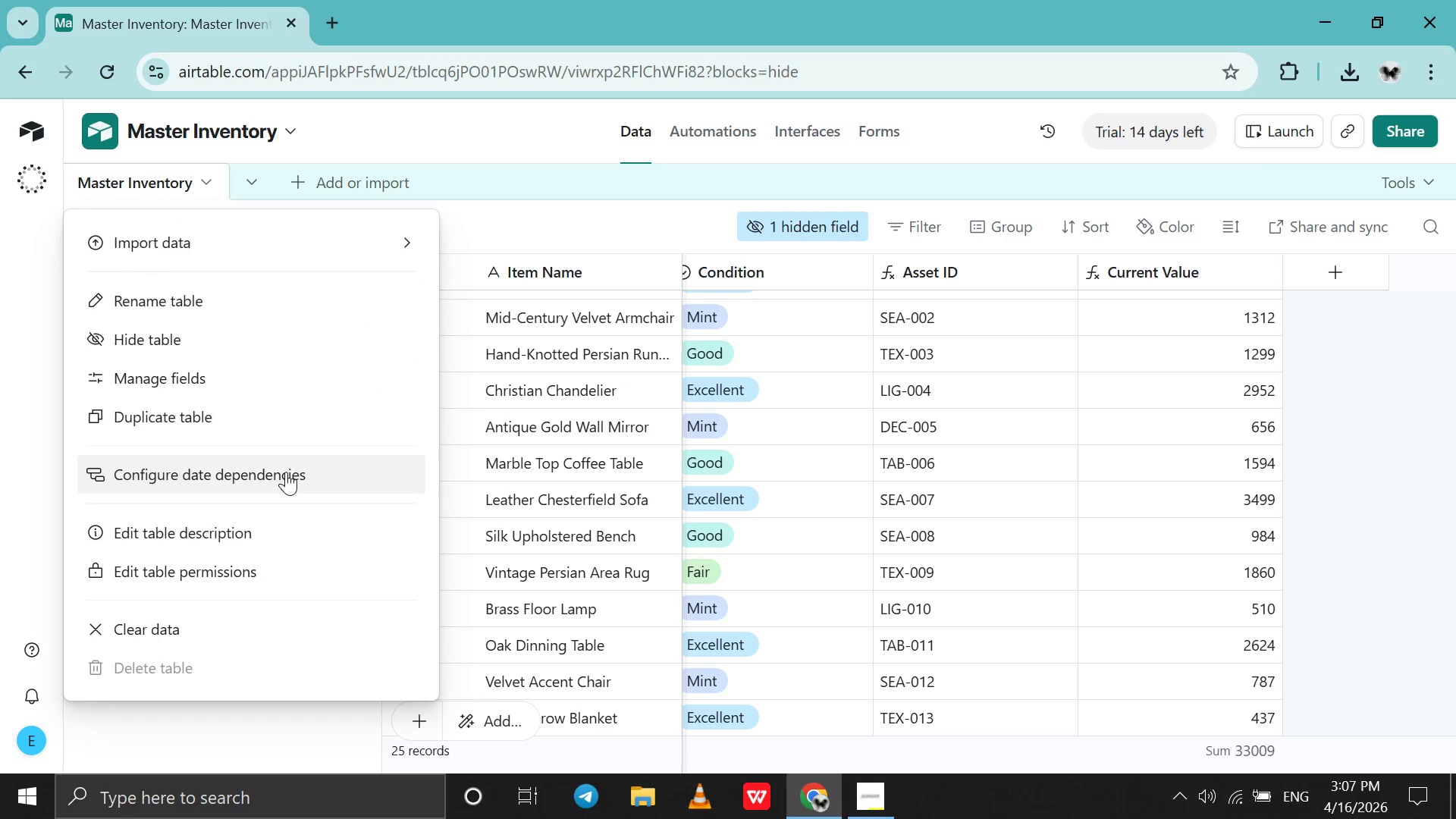 
scroll: coordinate [284, 472], scroll_direction: down, amount: 2.0